 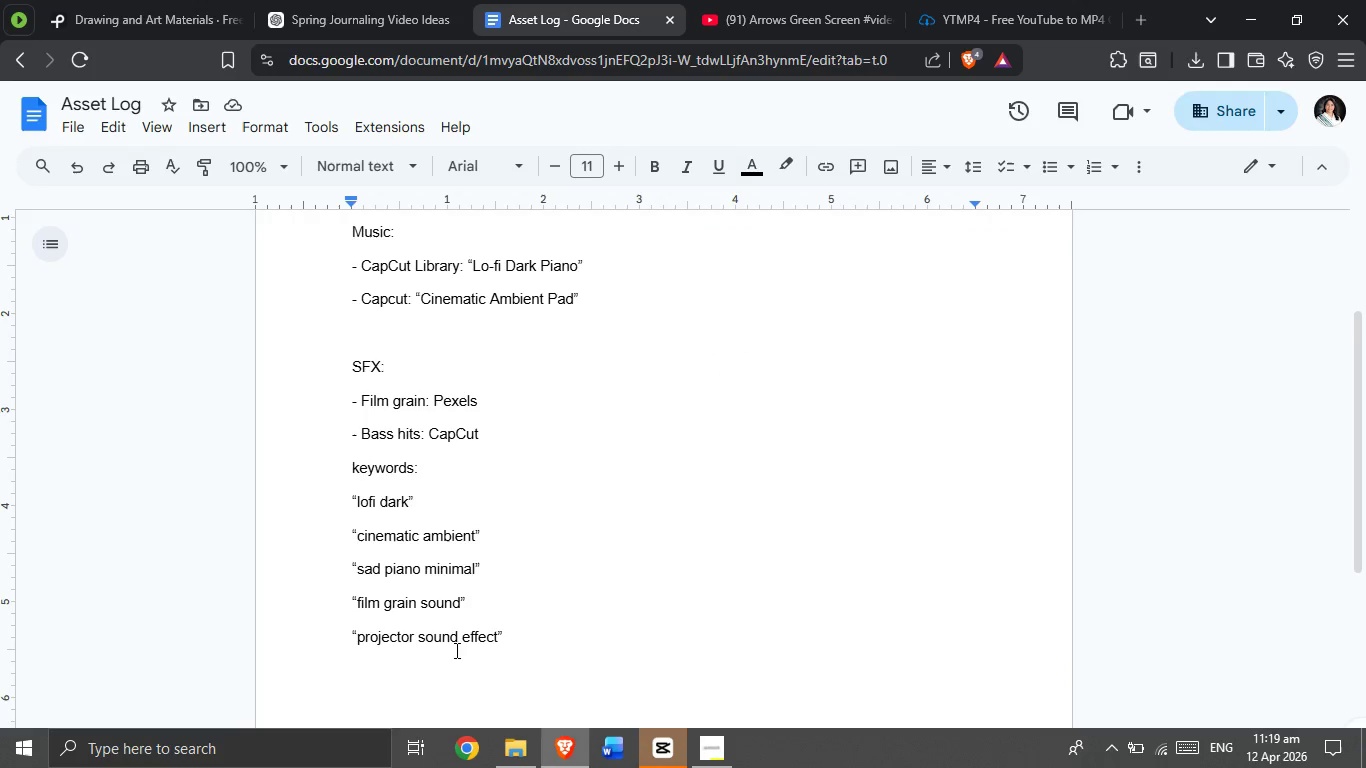 
left_click_drag(start_coordinate=[538, 616], to_coordinate=[322, 200])
 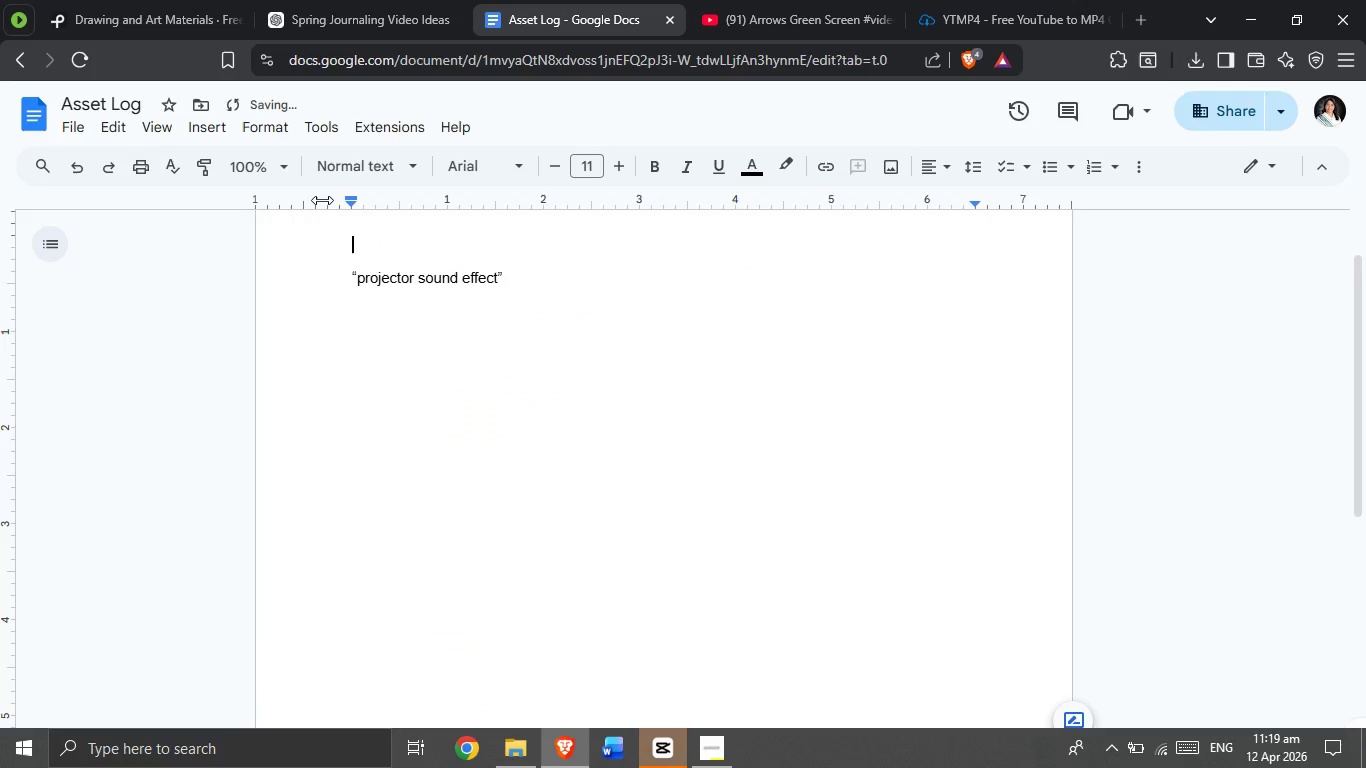 
key(Backspace)
 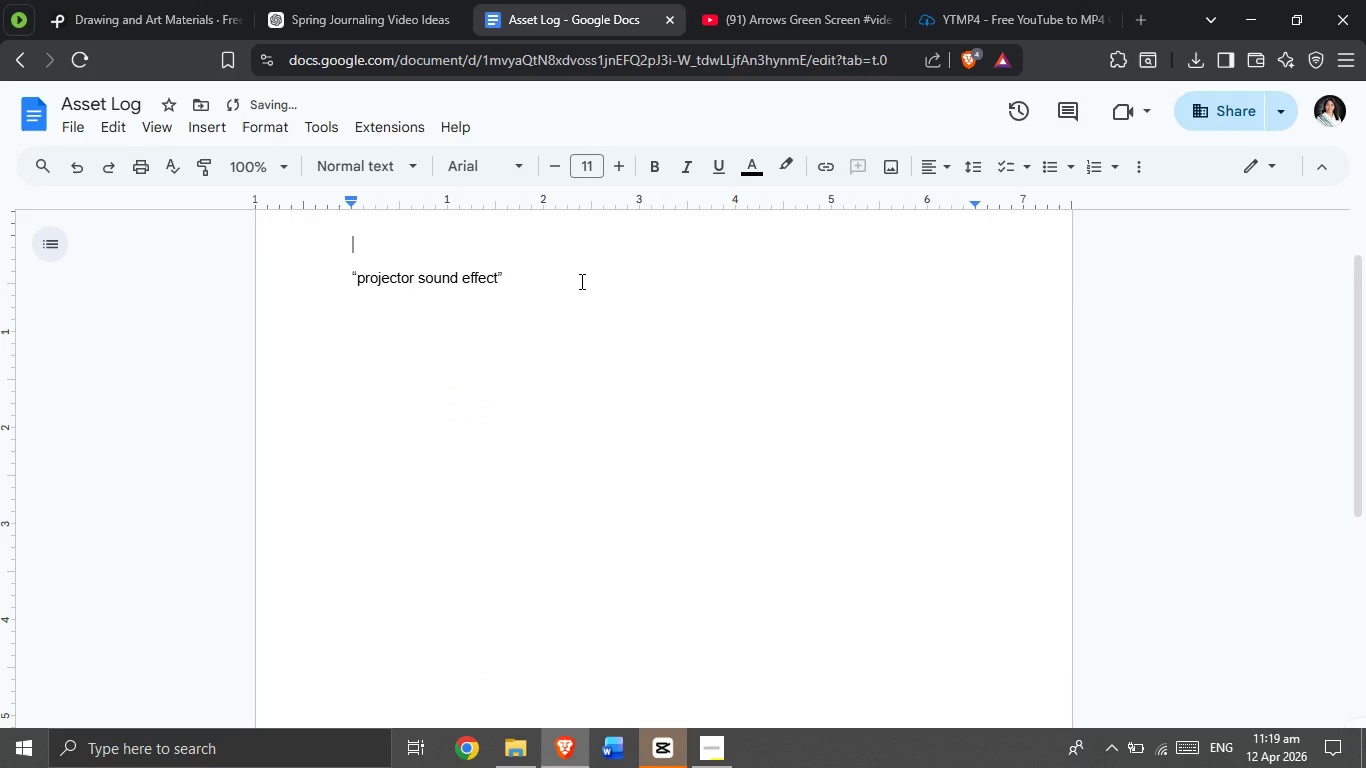 
left_click_drag(start_coordinate=[580, 283], to_coordinate=[89, 247])
 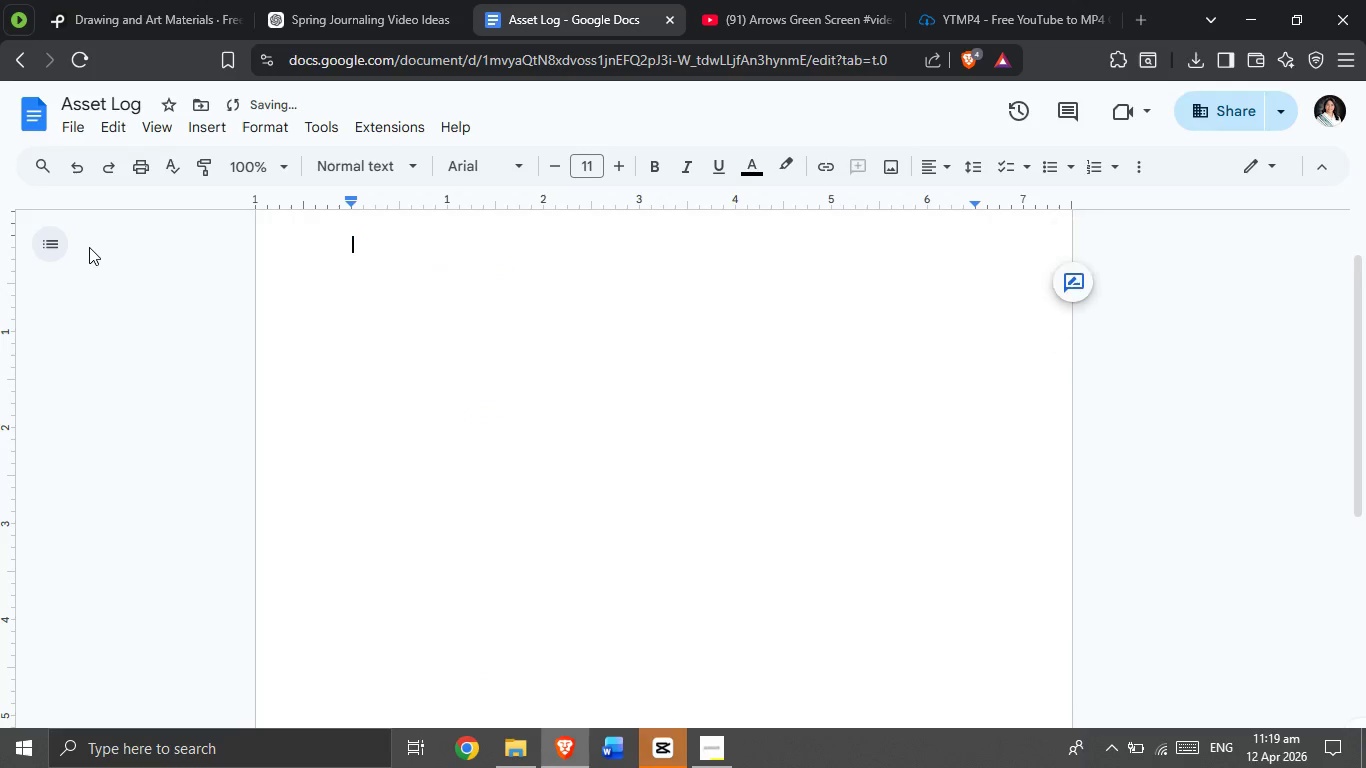 
key(Backspace)
 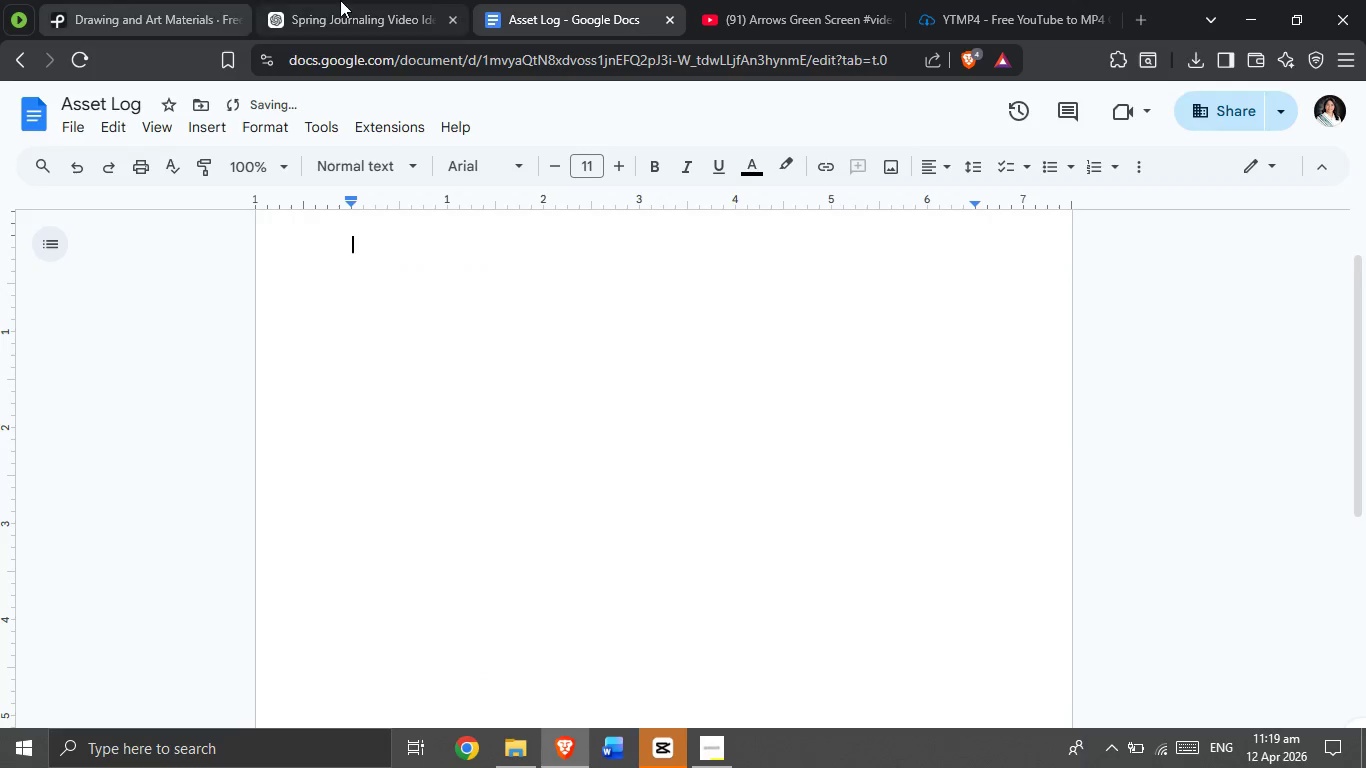 
left_click([340, 0])
 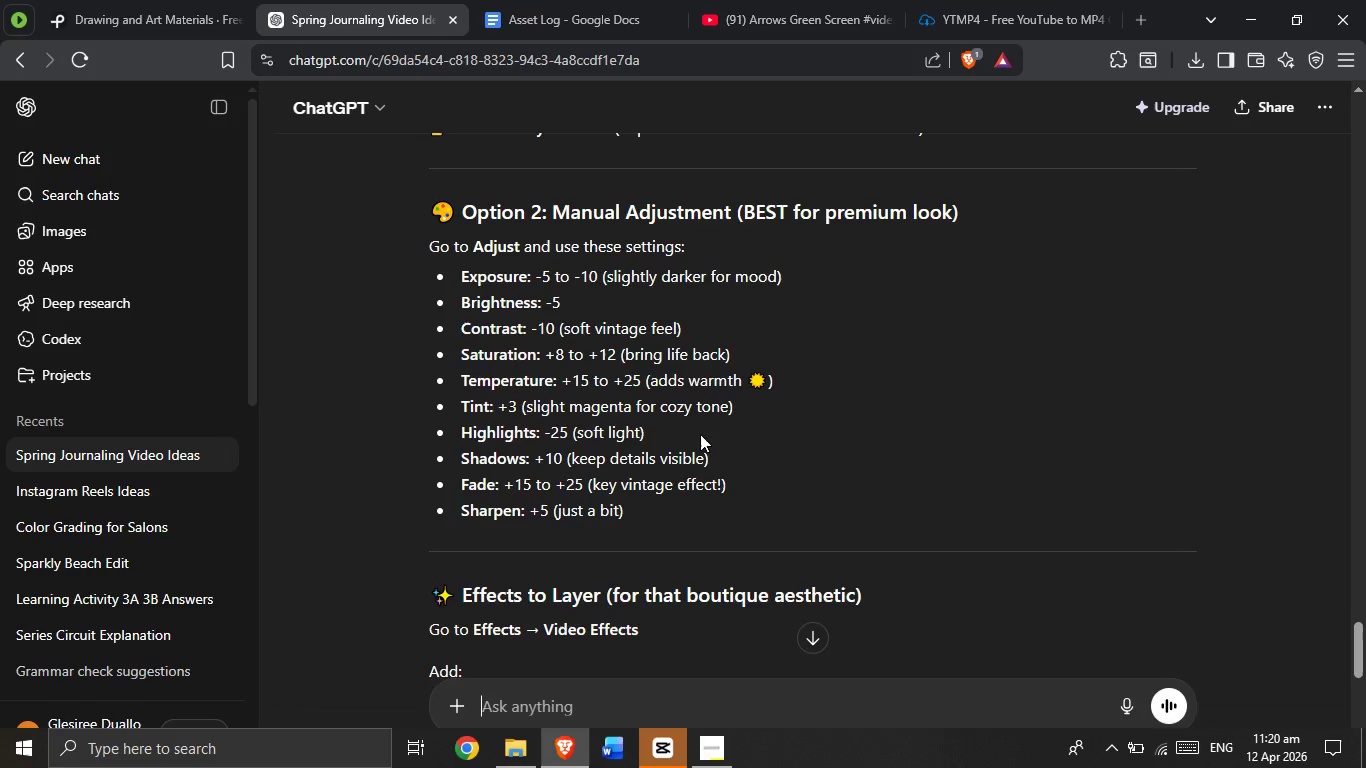 
left_click_drag(start_coordinate=[716, 743], to_coordinate=[713, 750])